 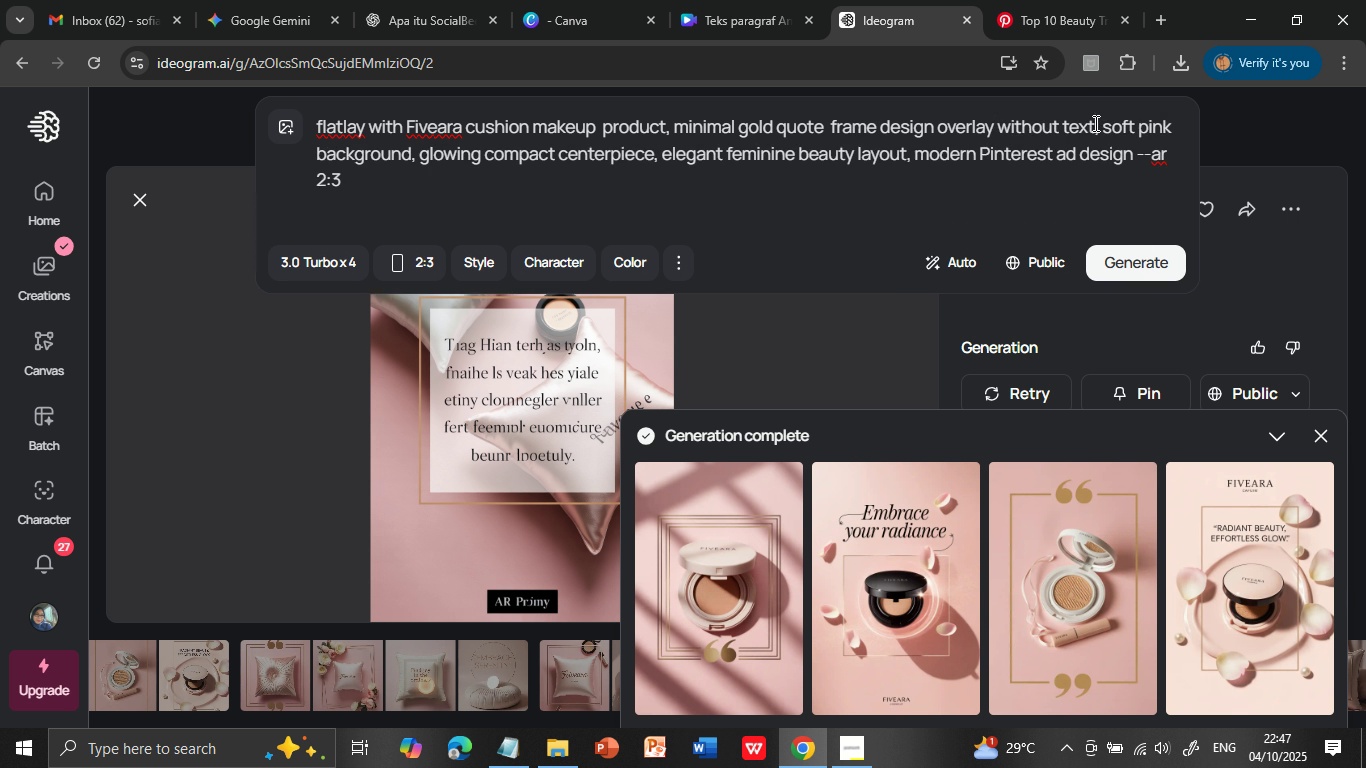 
left_click([1129, 246])
 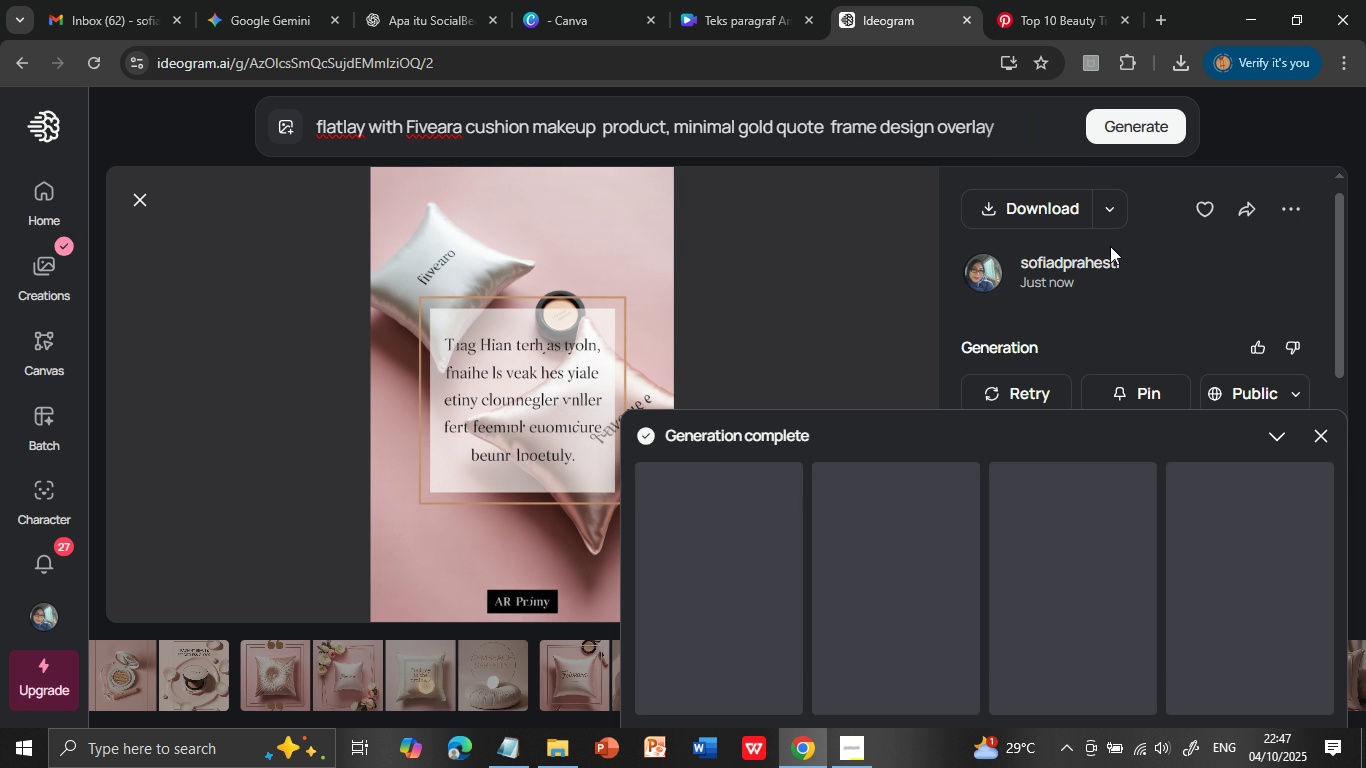 
wait(26.1)
 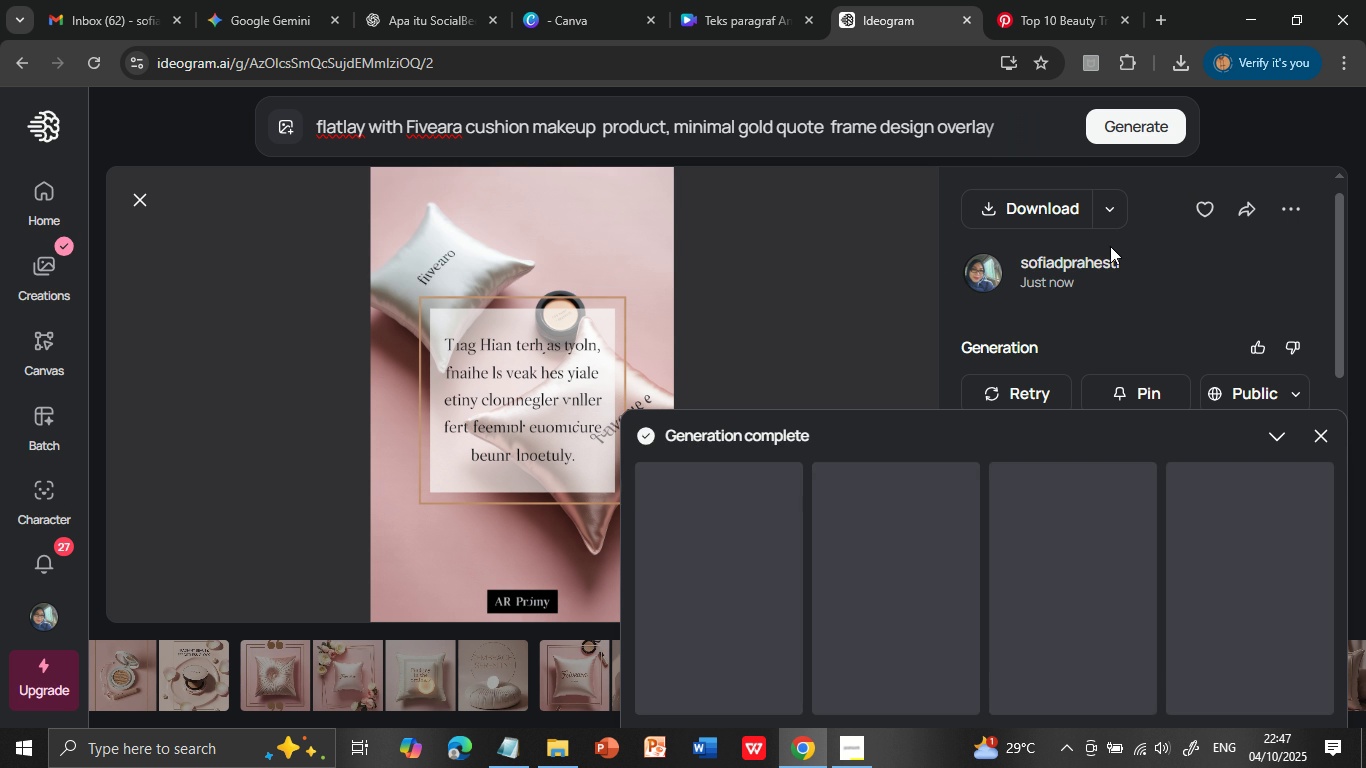 
left_click([1248, 625])
 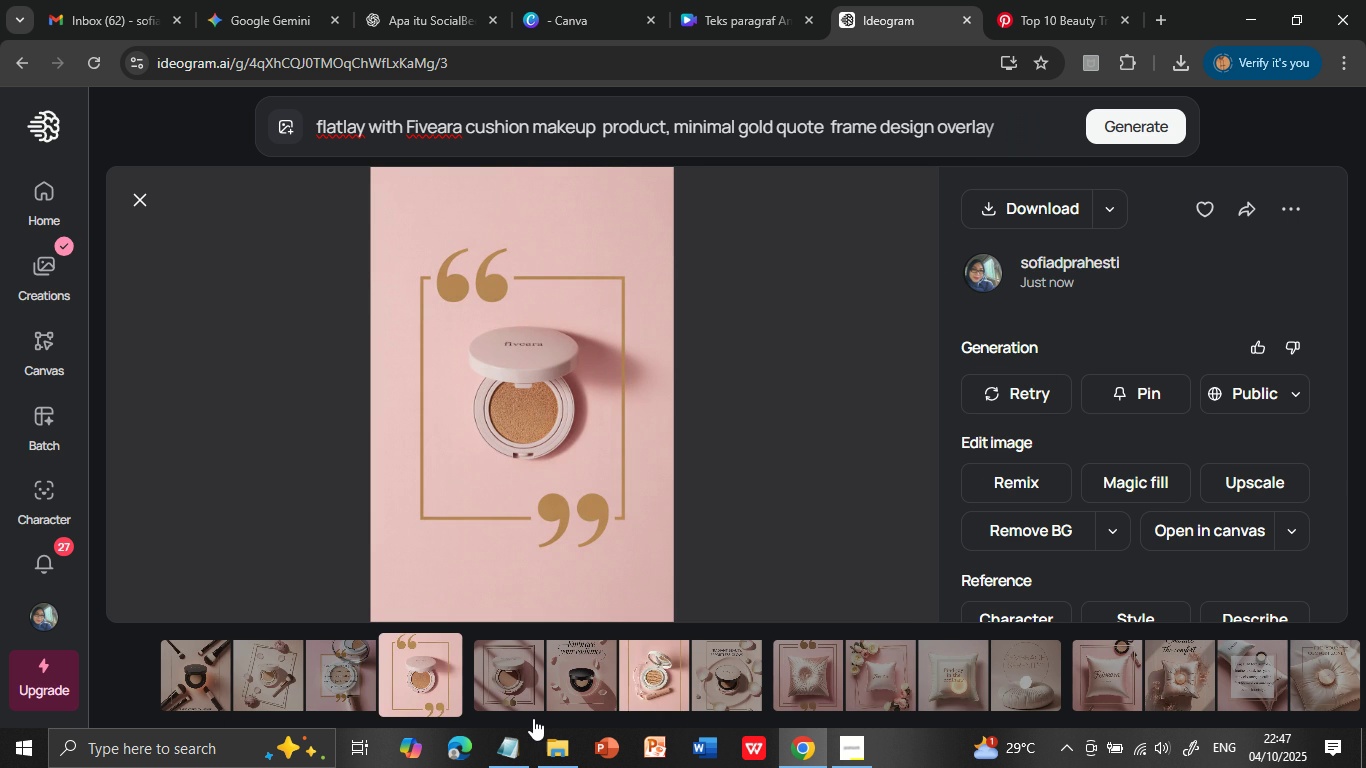 
left_click([281, 674])
 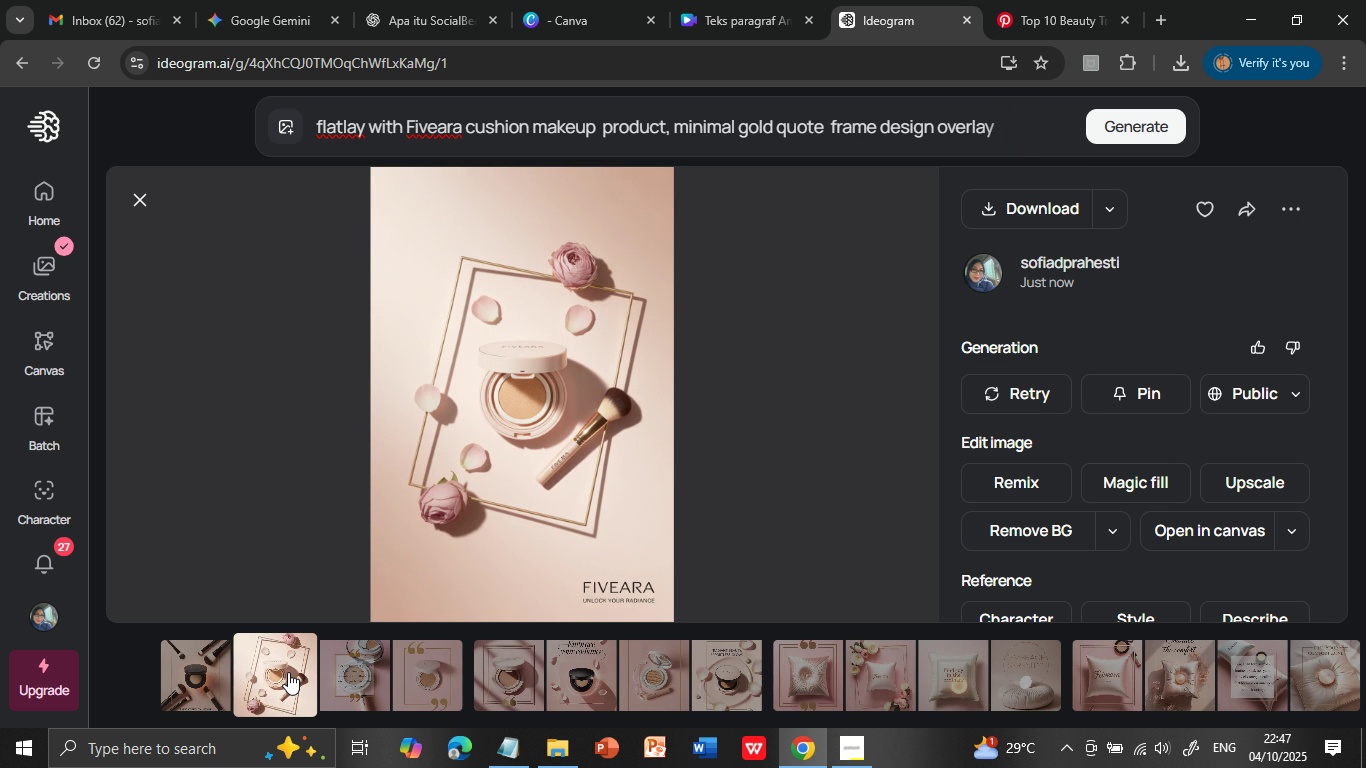 
wait(6.33)
 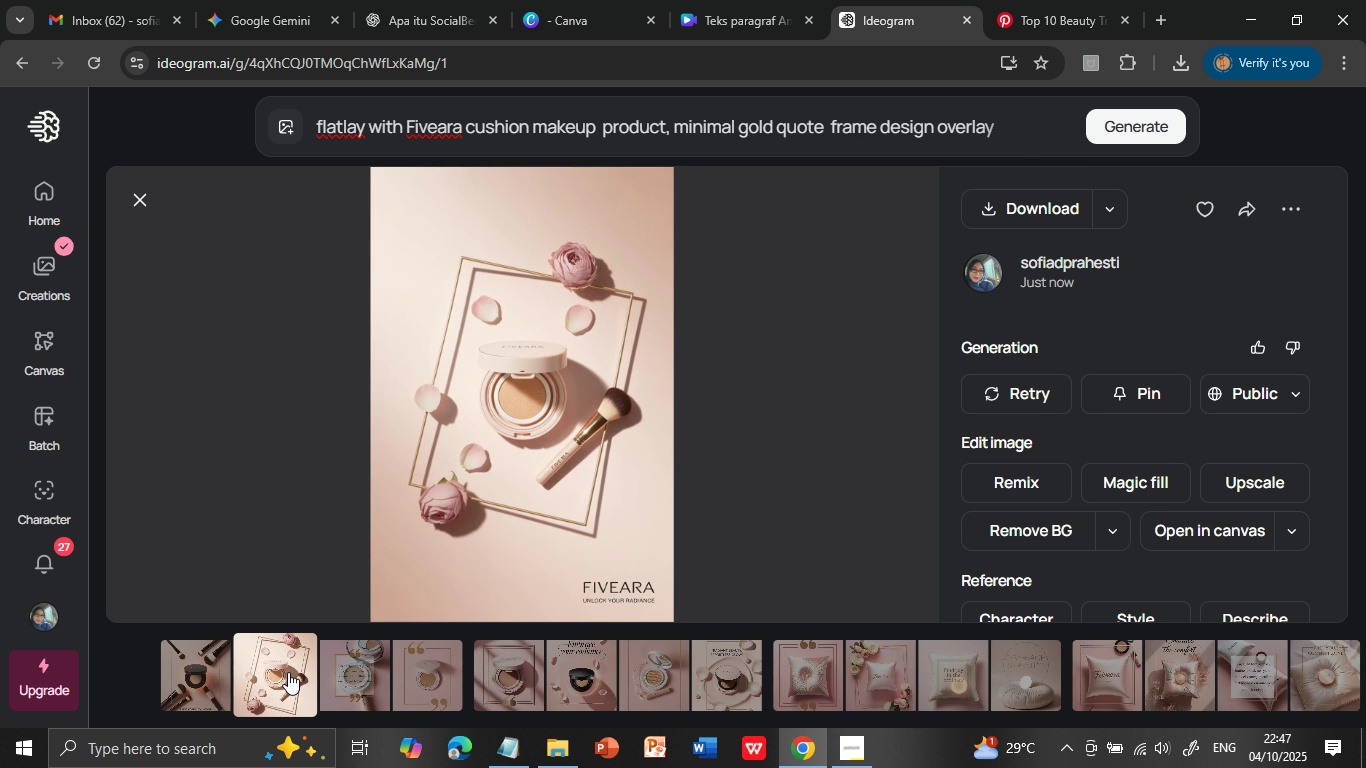 
left_click([349, 681])
 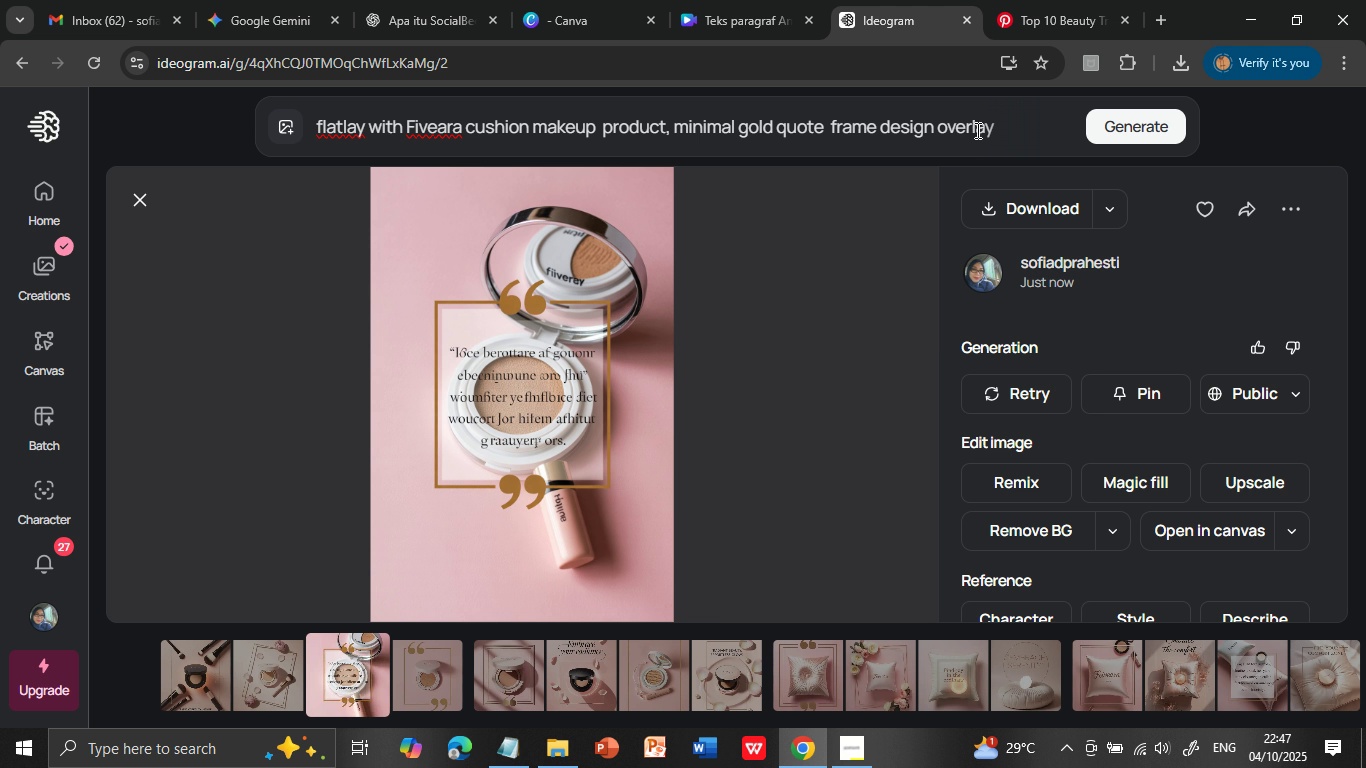 
wait(5.95)
 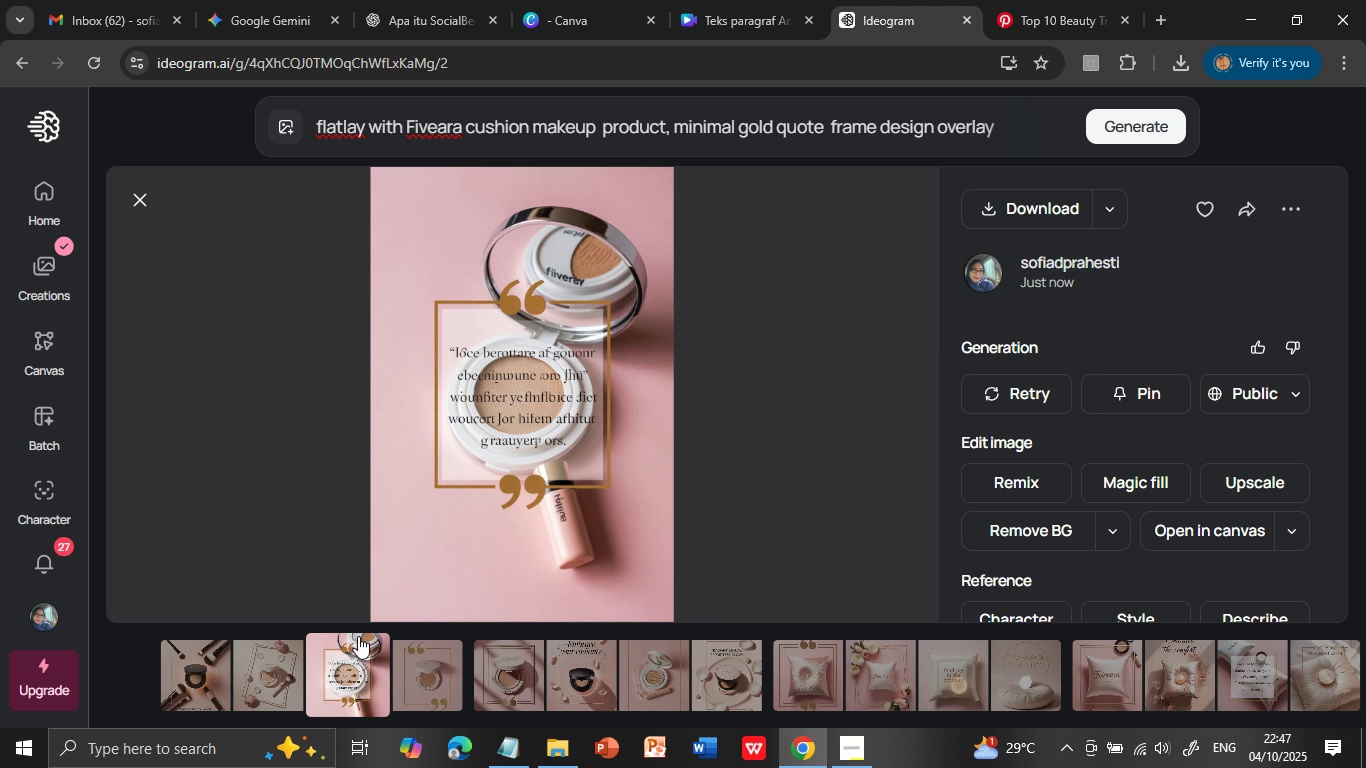 
left_click([981, 127])
 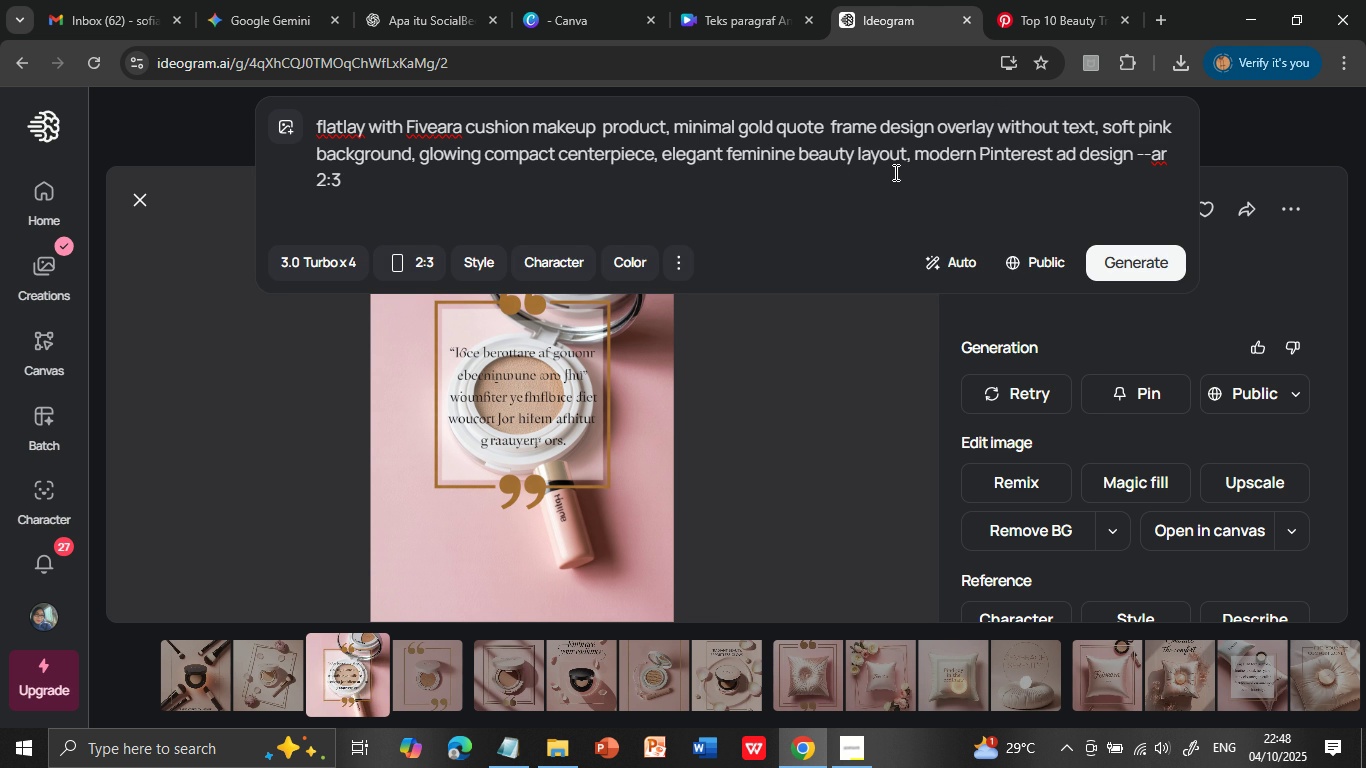 
key(Backspace)
key(Backspace)
key(Backspace)
key(Backspace)
key(Backspace)
key(Backspace)
key(Backspace)
key(Backspace)
key(Backspace)
key(Backspace)
key(Backspace)
key(Backspace)
type(noText)